 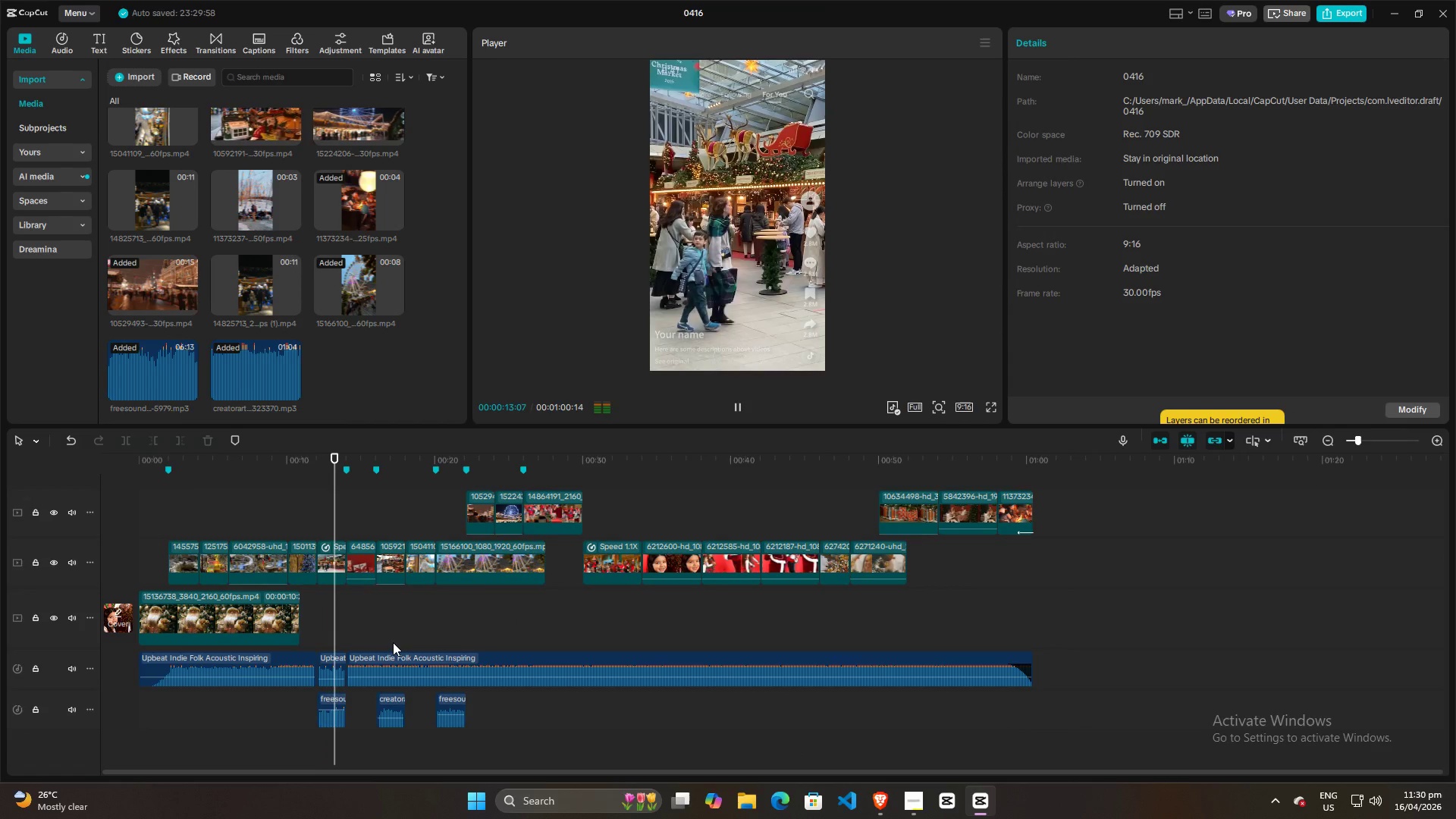 
key(Space)
 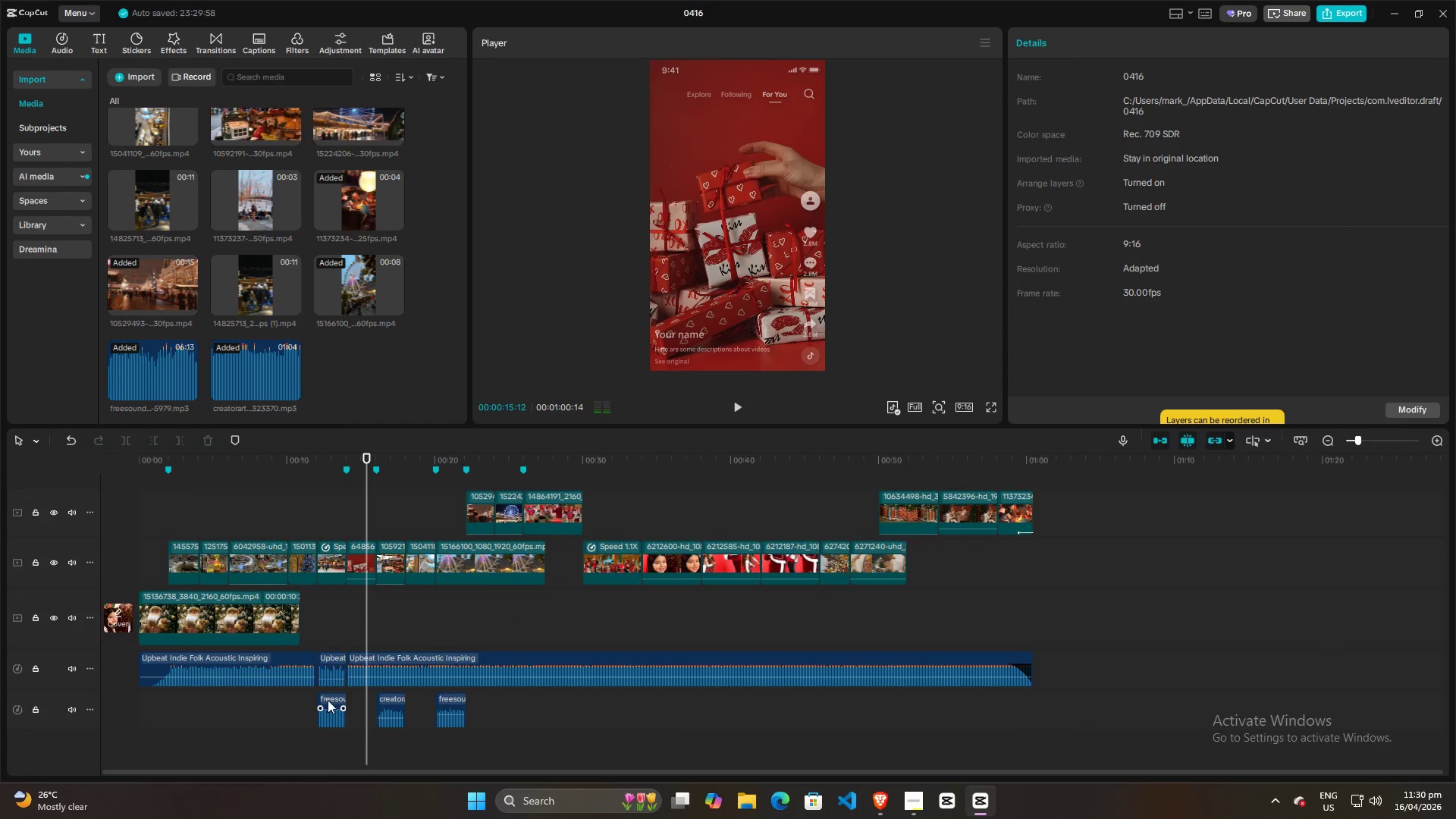 
left_click([328, 700])
 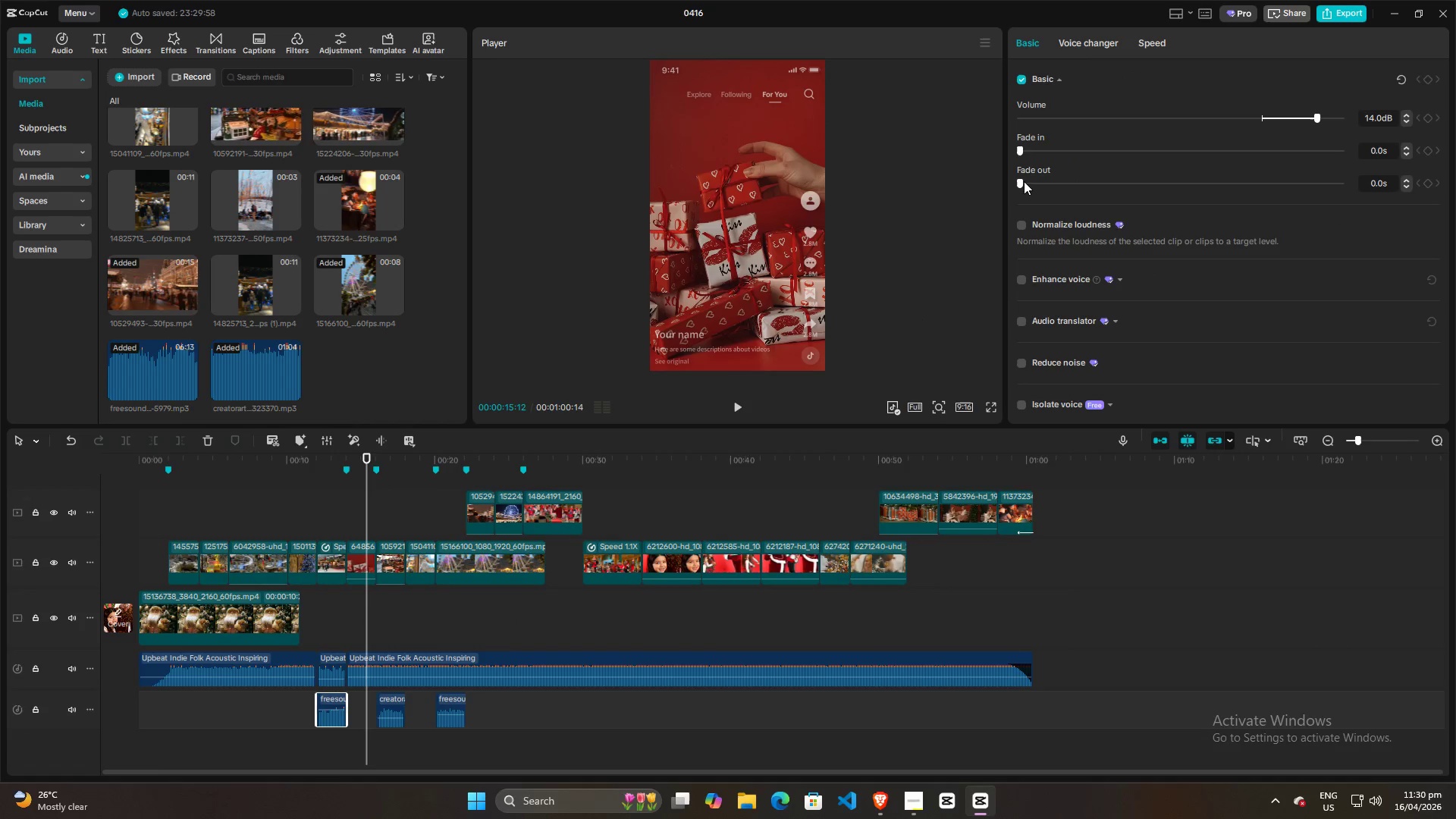 
left_click_drag(start_coordinate=[1021, 186], to_coordinate=[1101, 185])
 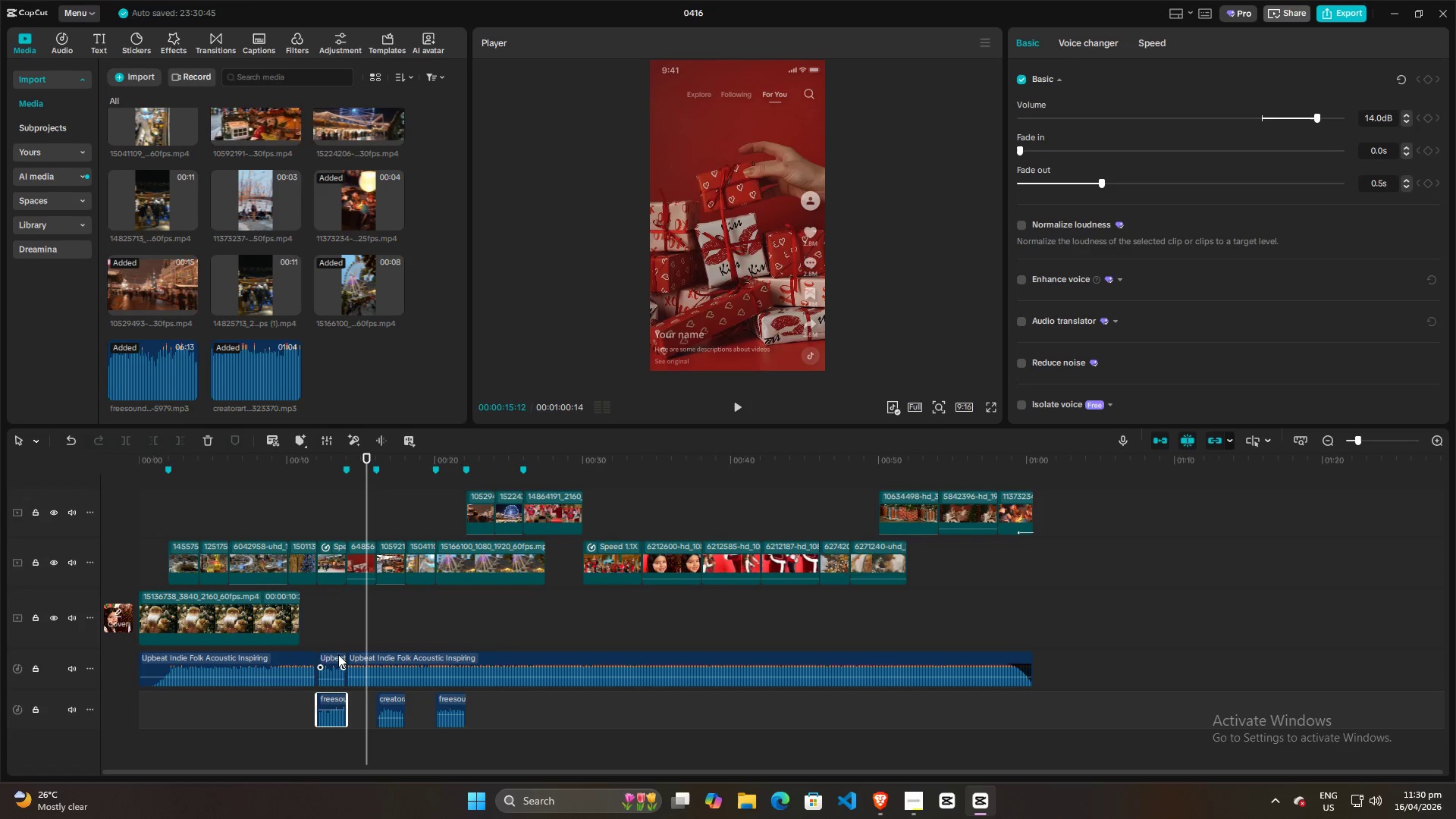 
left_click([322, 639])
 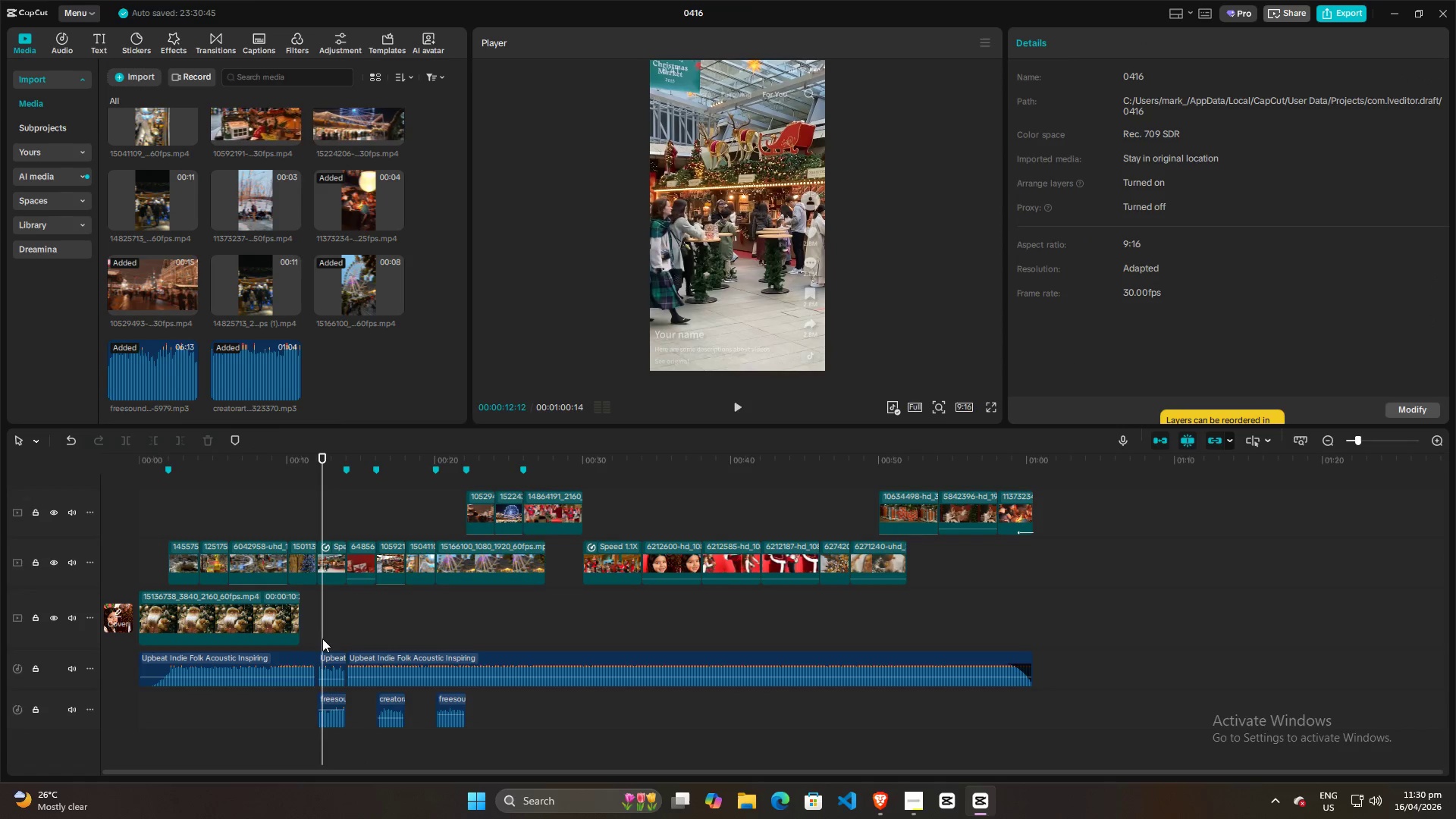 
key(Space)
 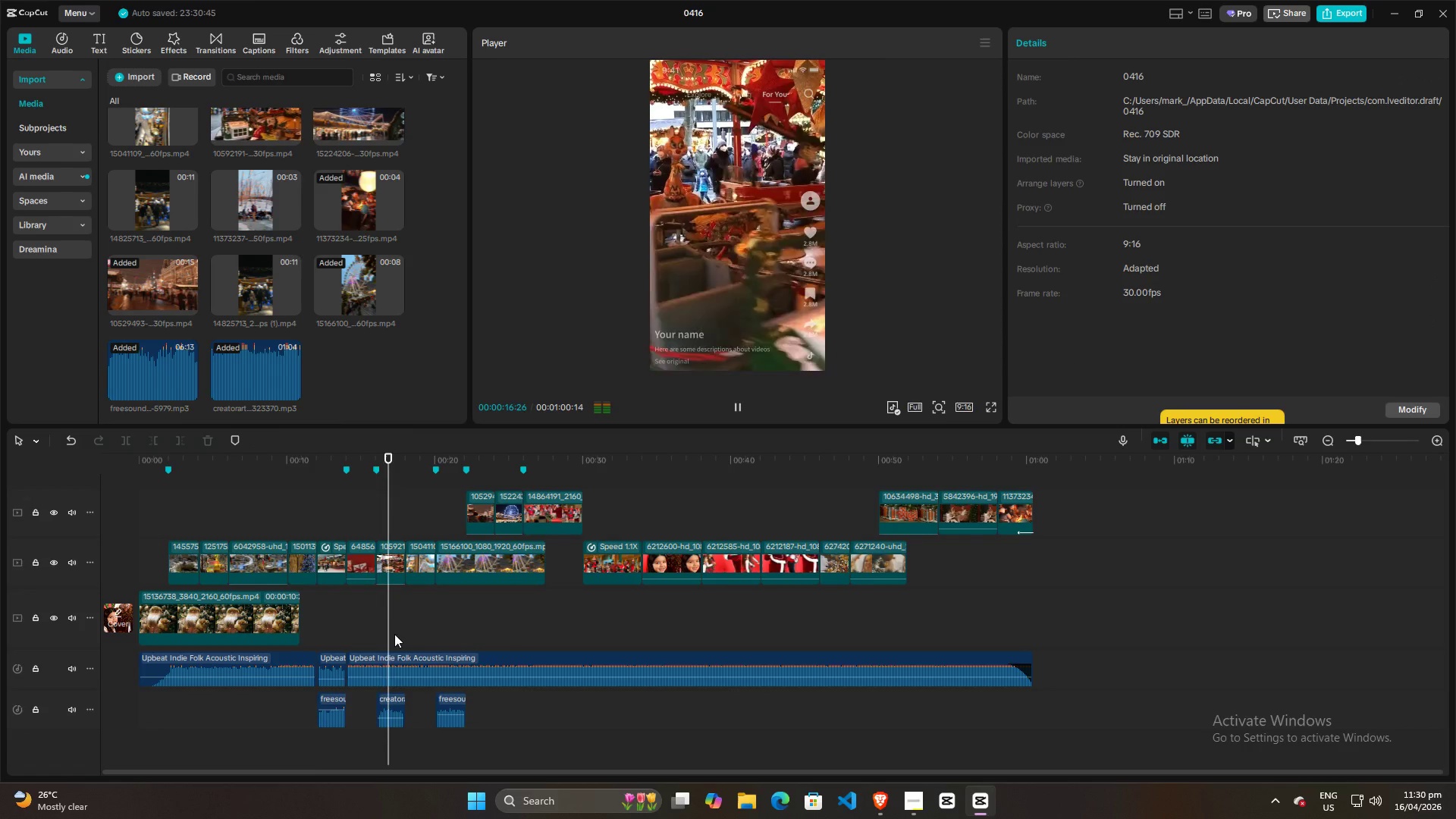 
wait(6.09)
 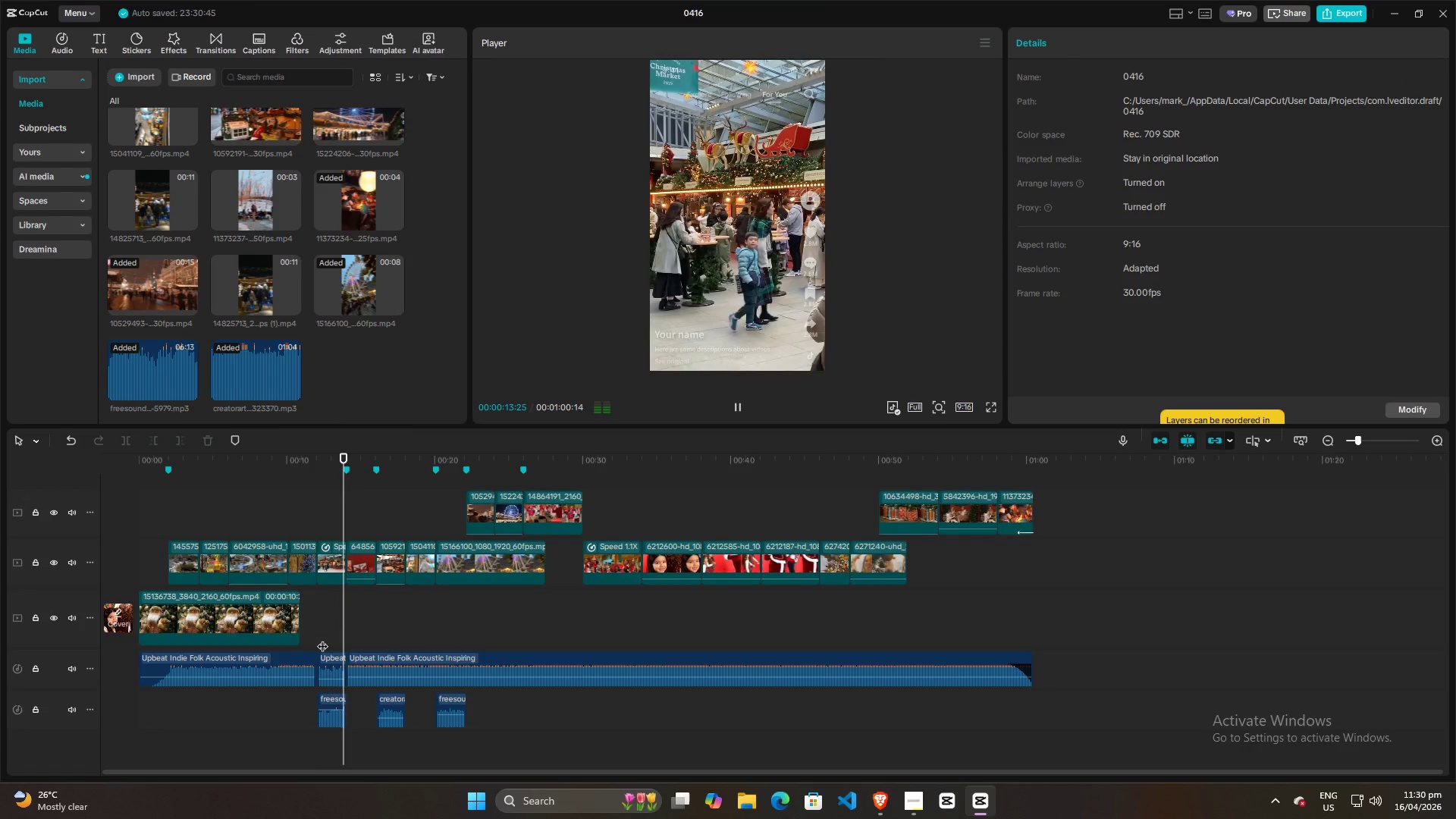 
key(Space)
 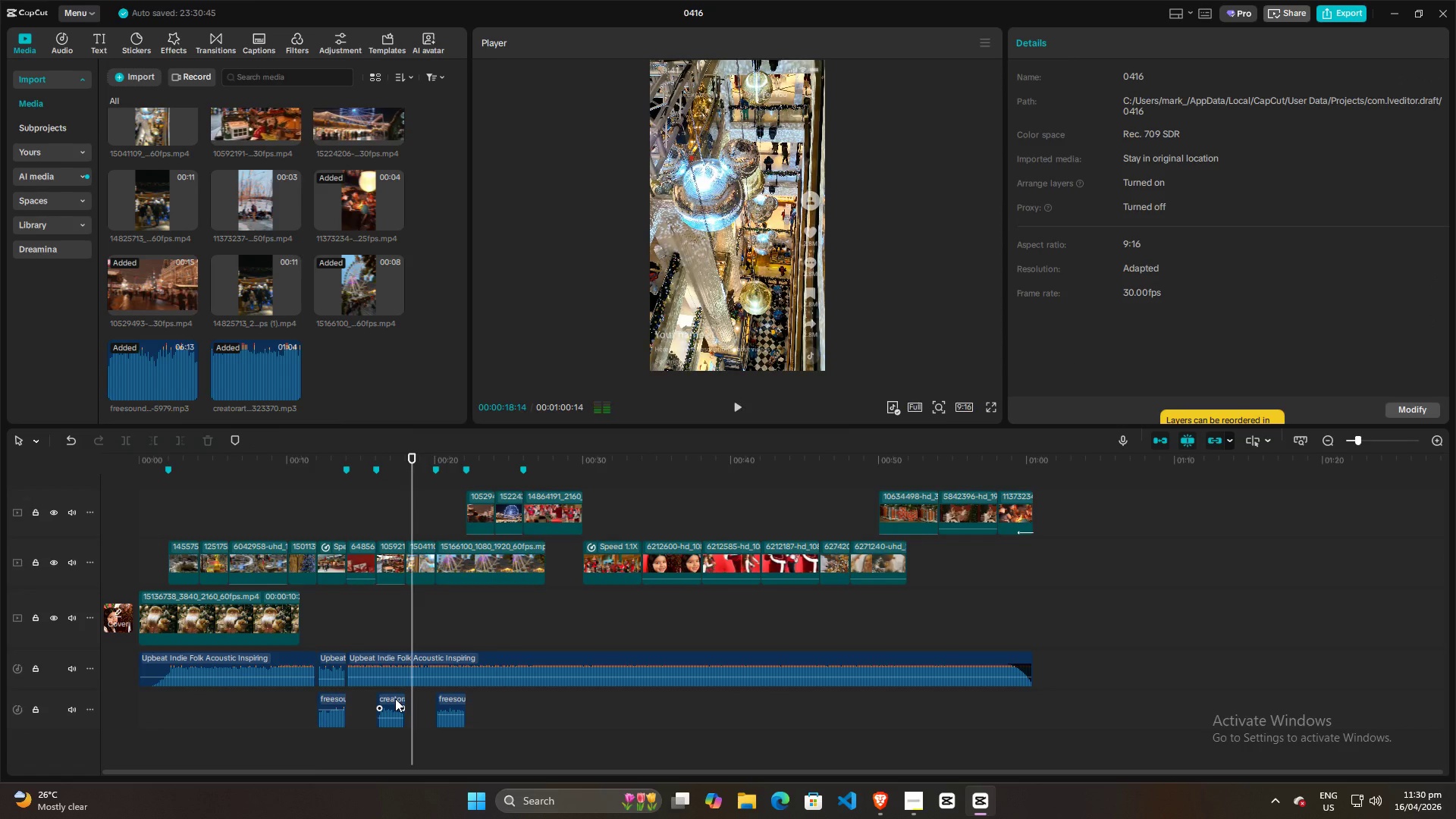 
left_click([395, 698])
 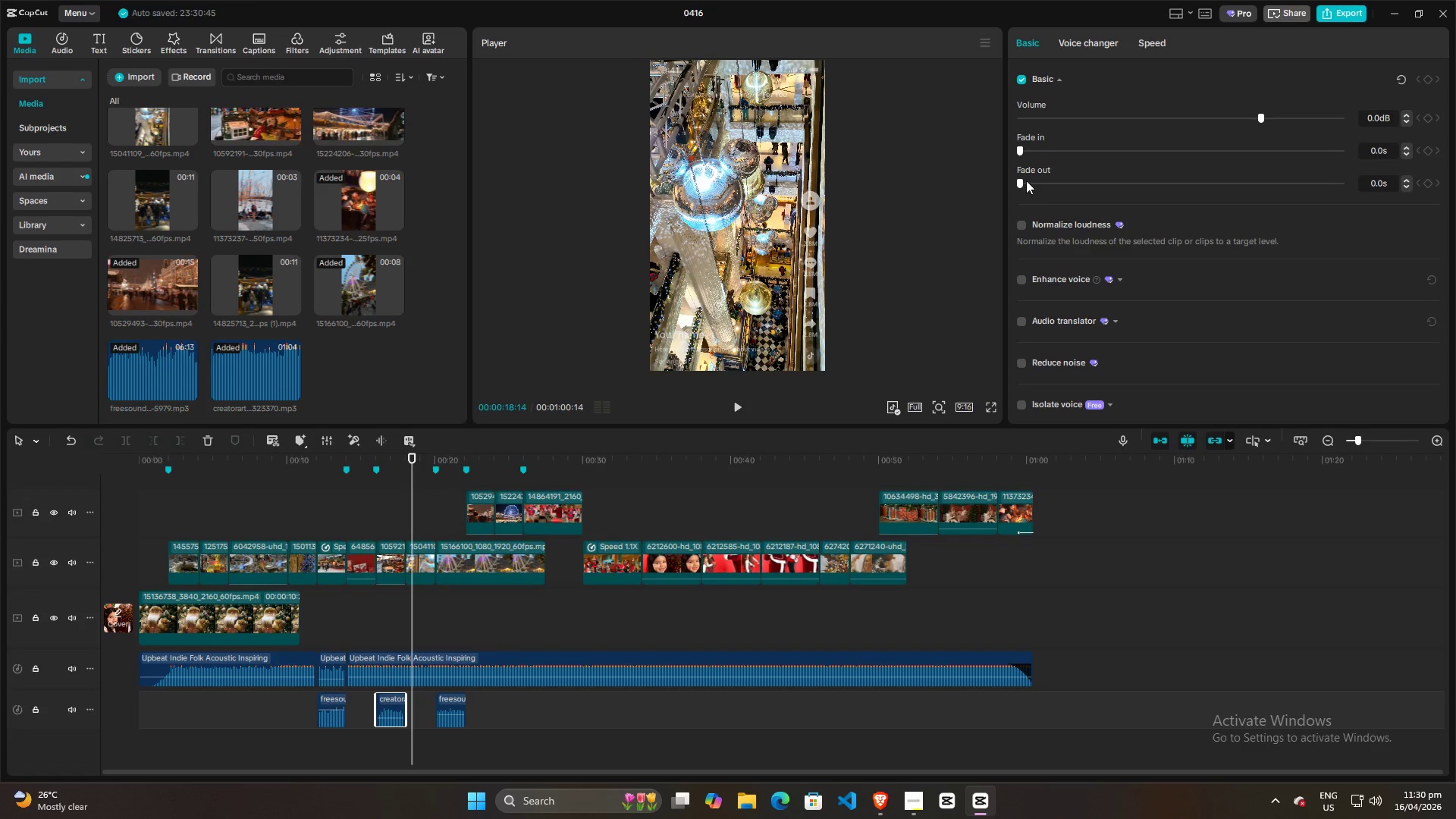 
left_click_drag(start_coordinate=[1021, 180], to_coordinate=[1097, 184])
 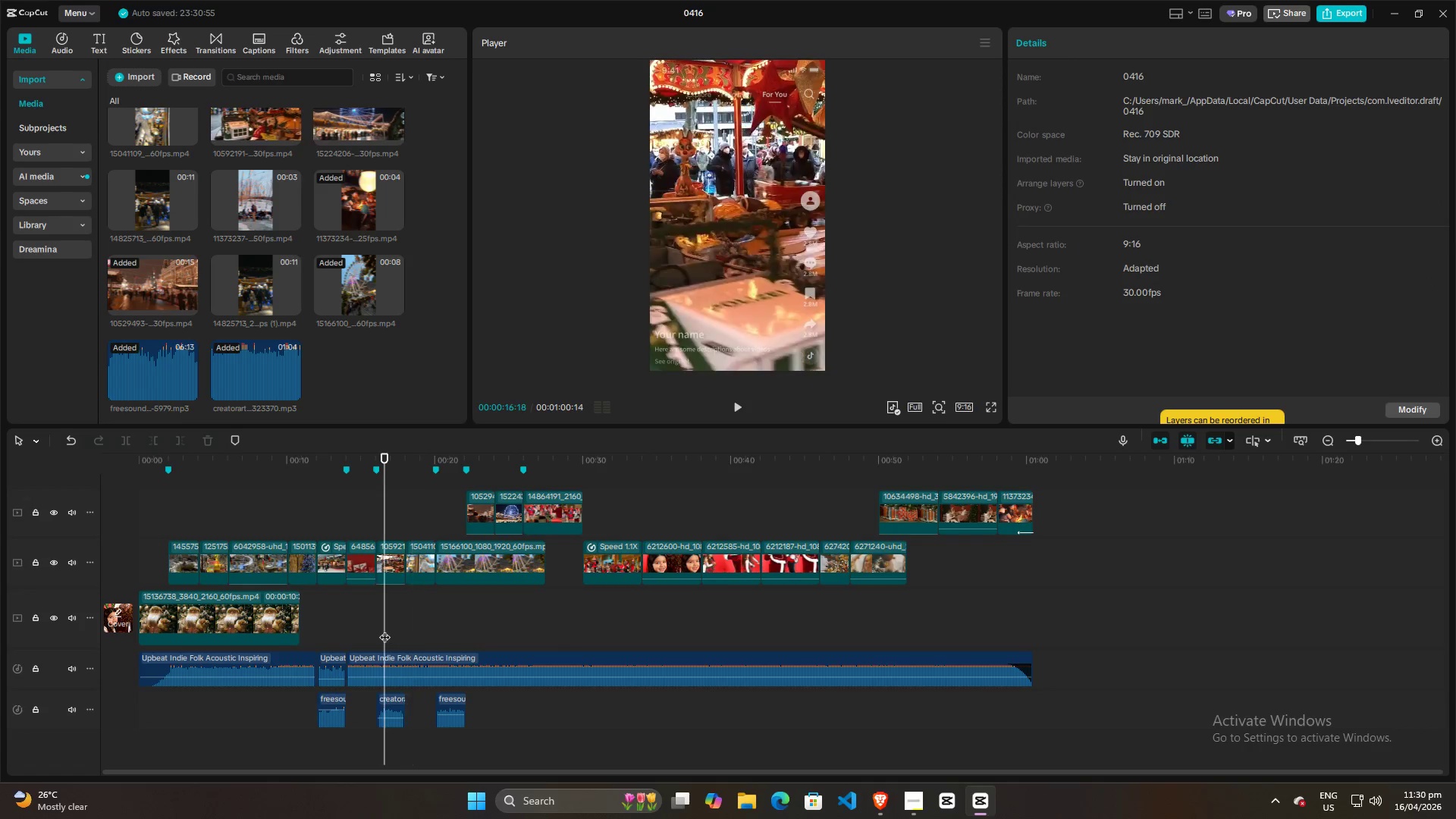 
double_click([372, 630])
 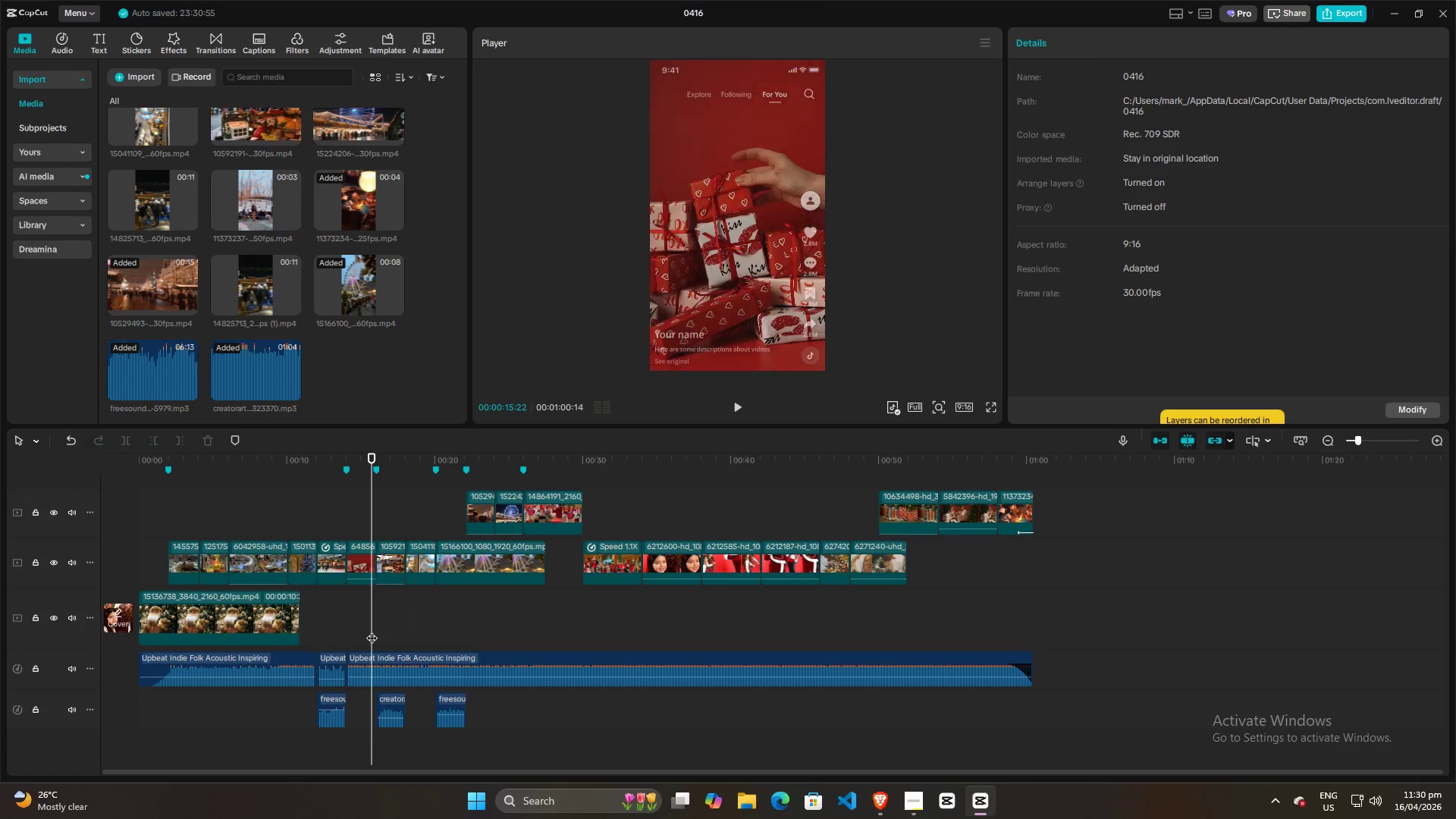 
key(Space)
 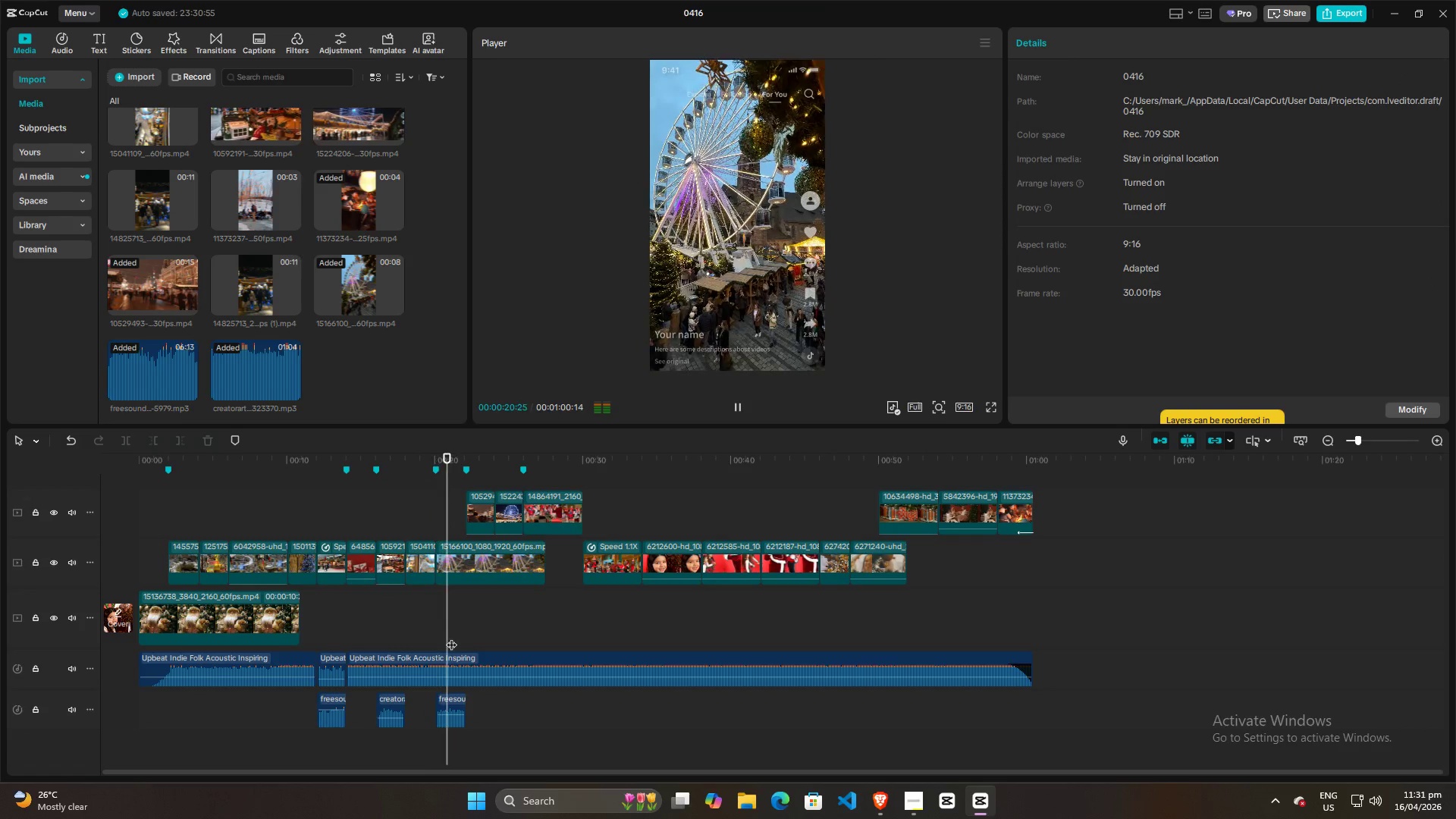 
wait(6.84)
 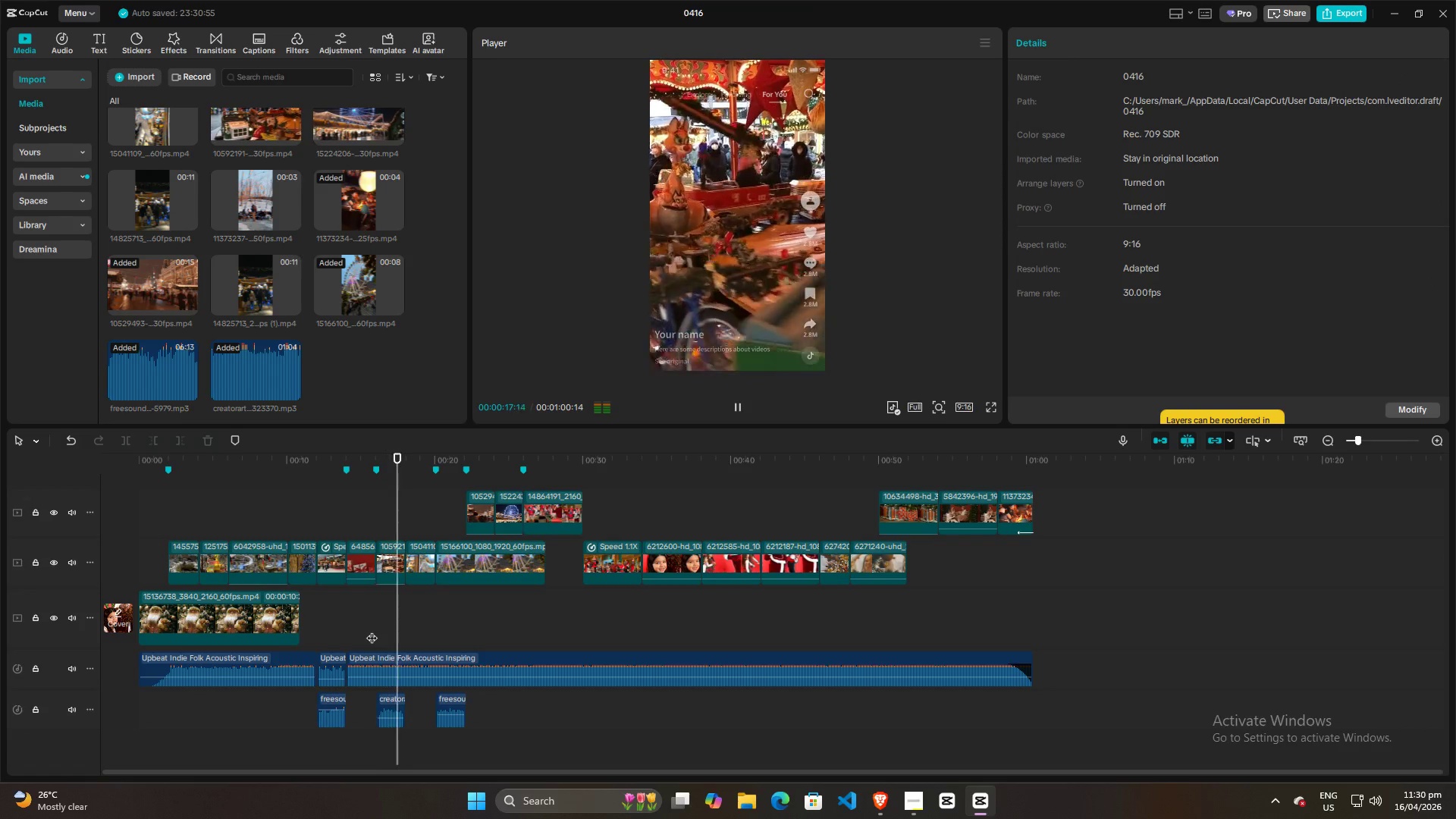 
key(Space)
 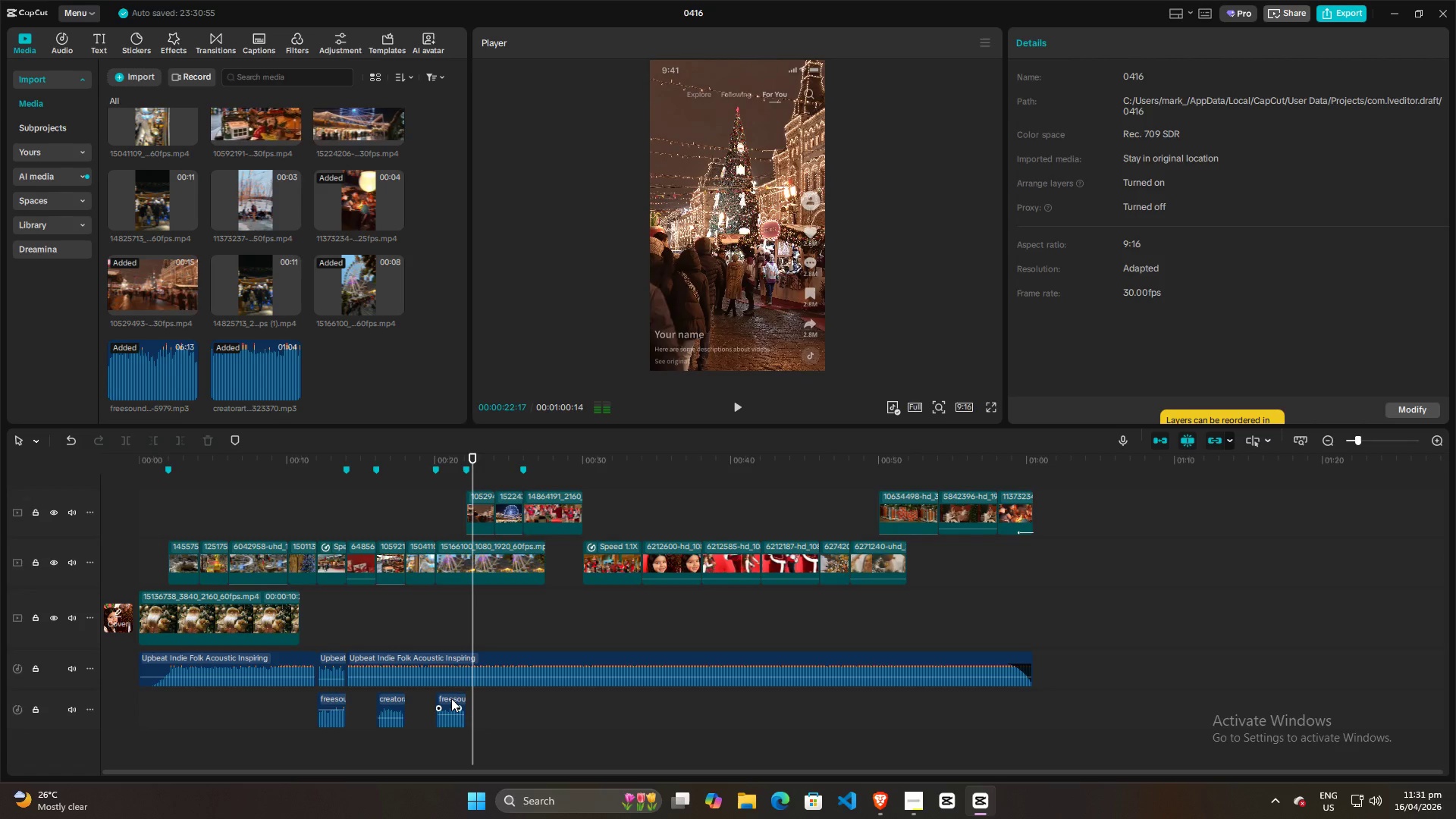 
left_click([451, 698])
 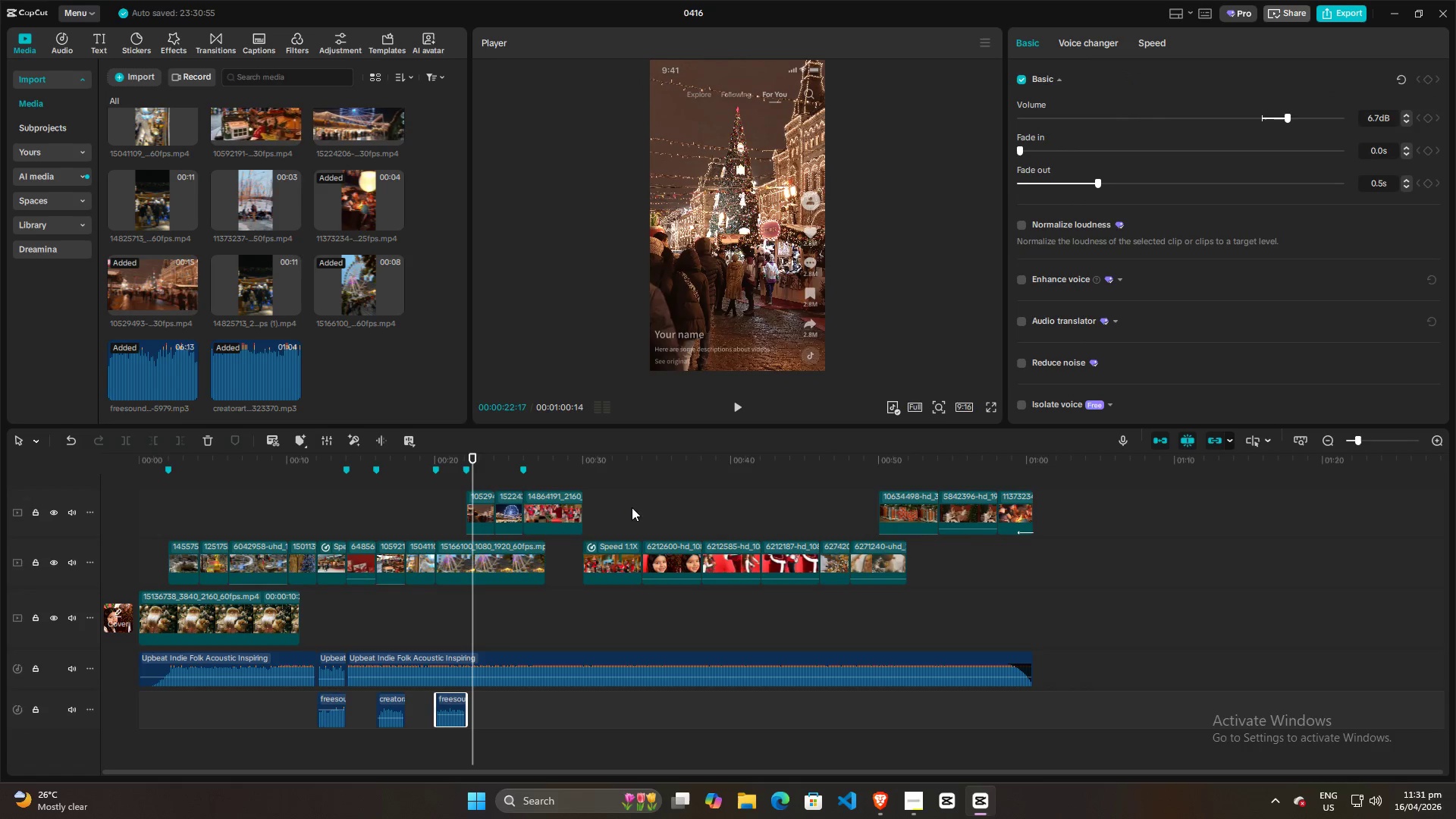 
left_click([439, 611])
 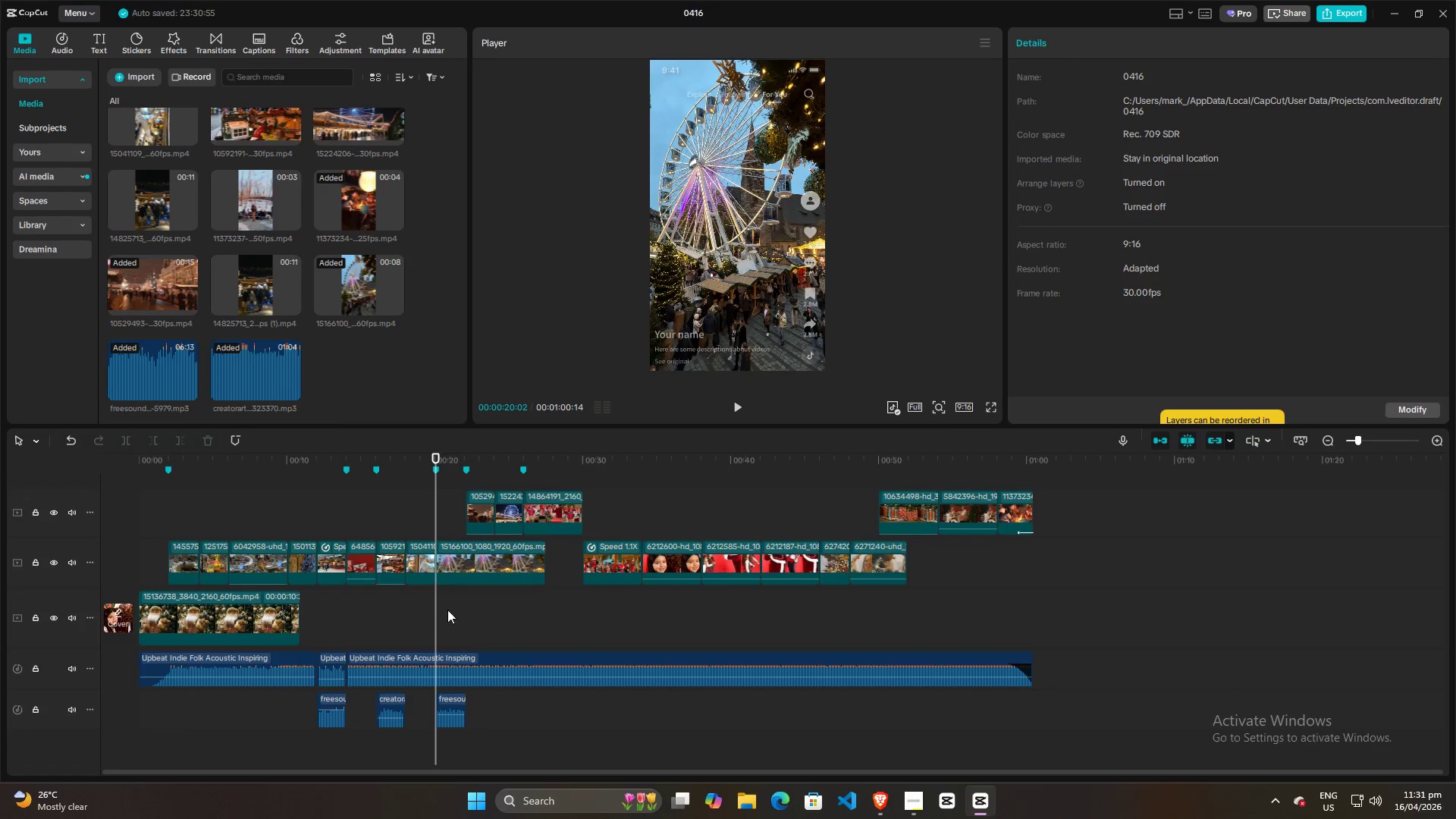 
key(Space)
 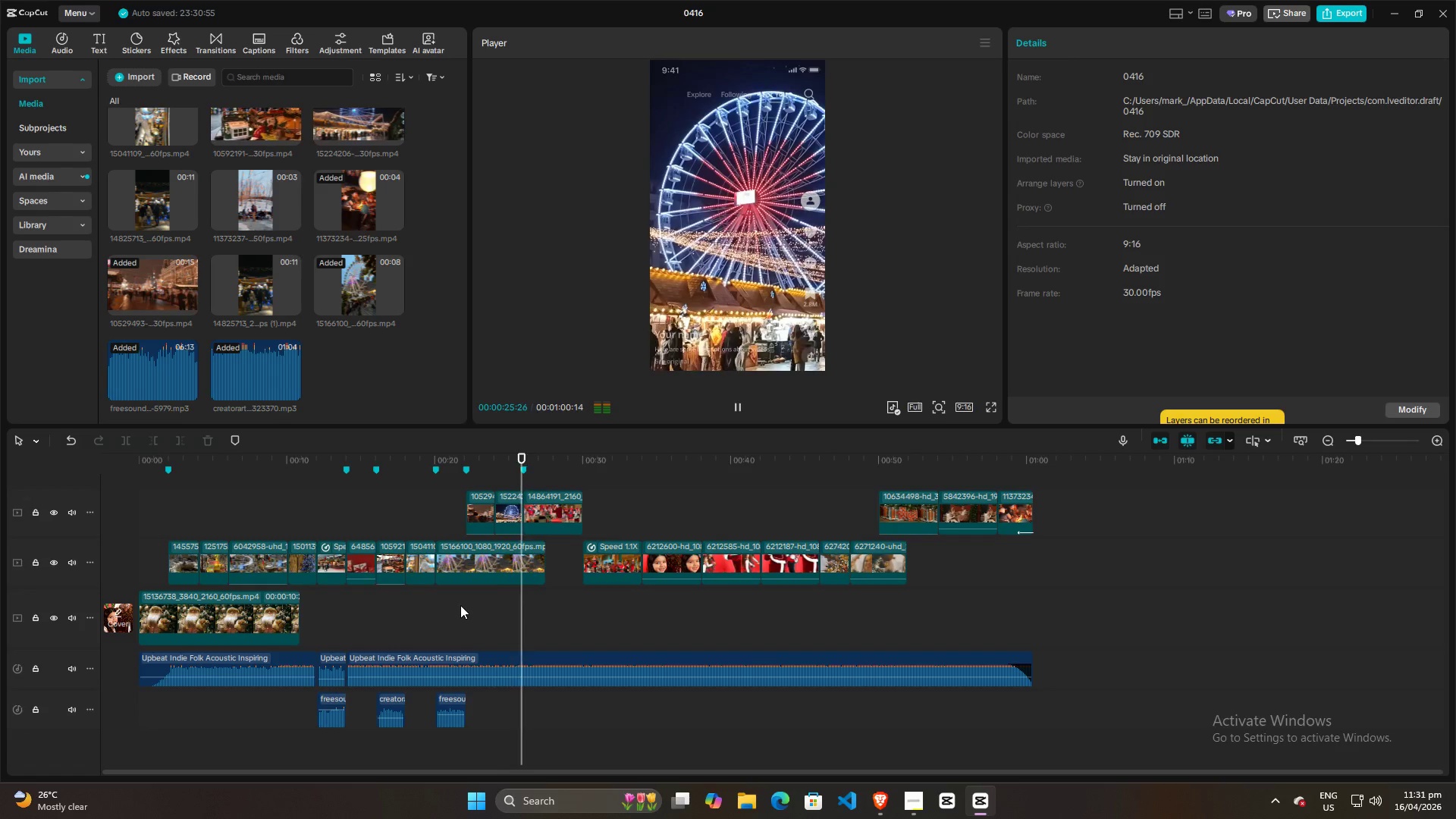 
wait(7.83)
 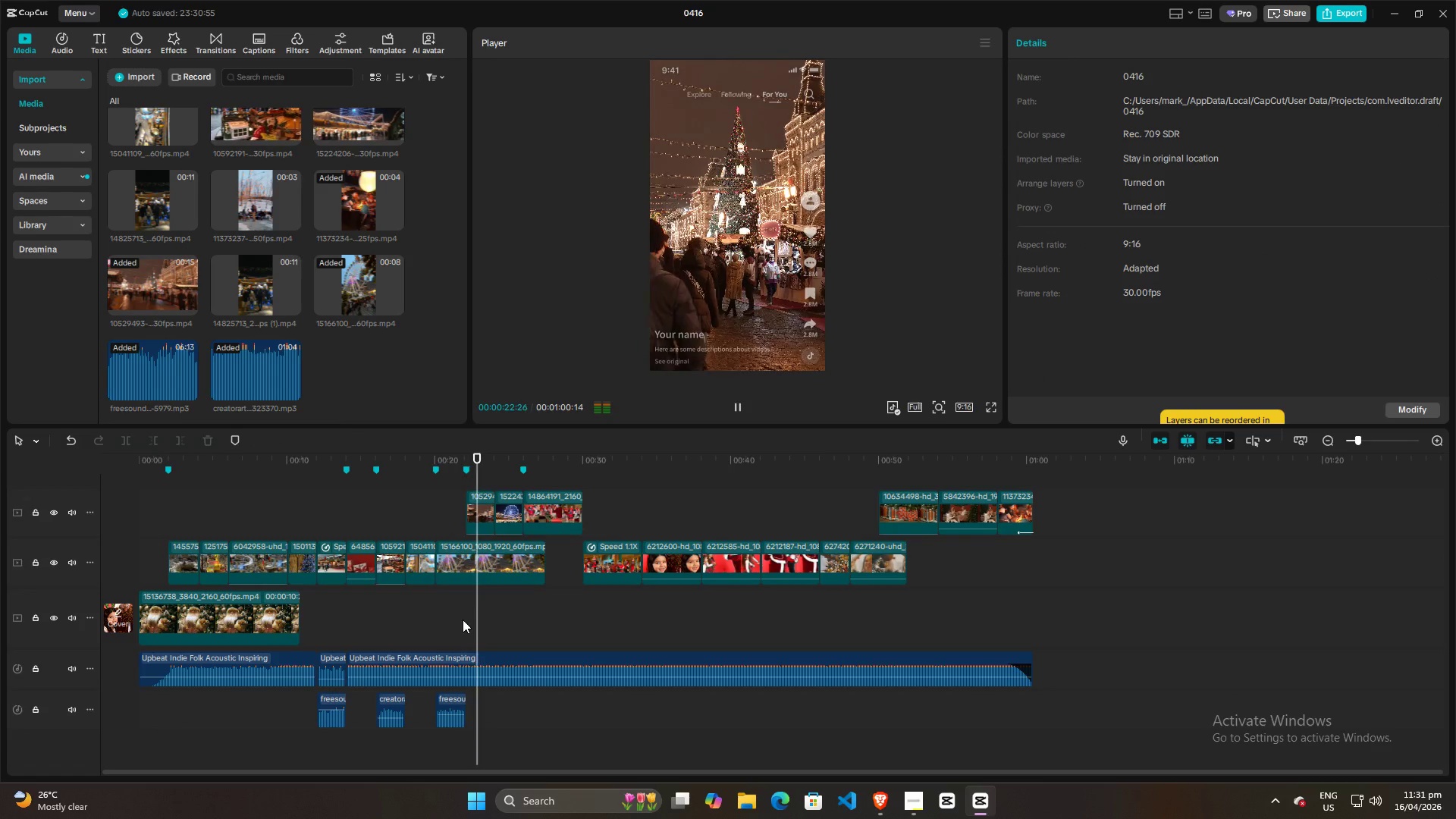 
key(Space)
 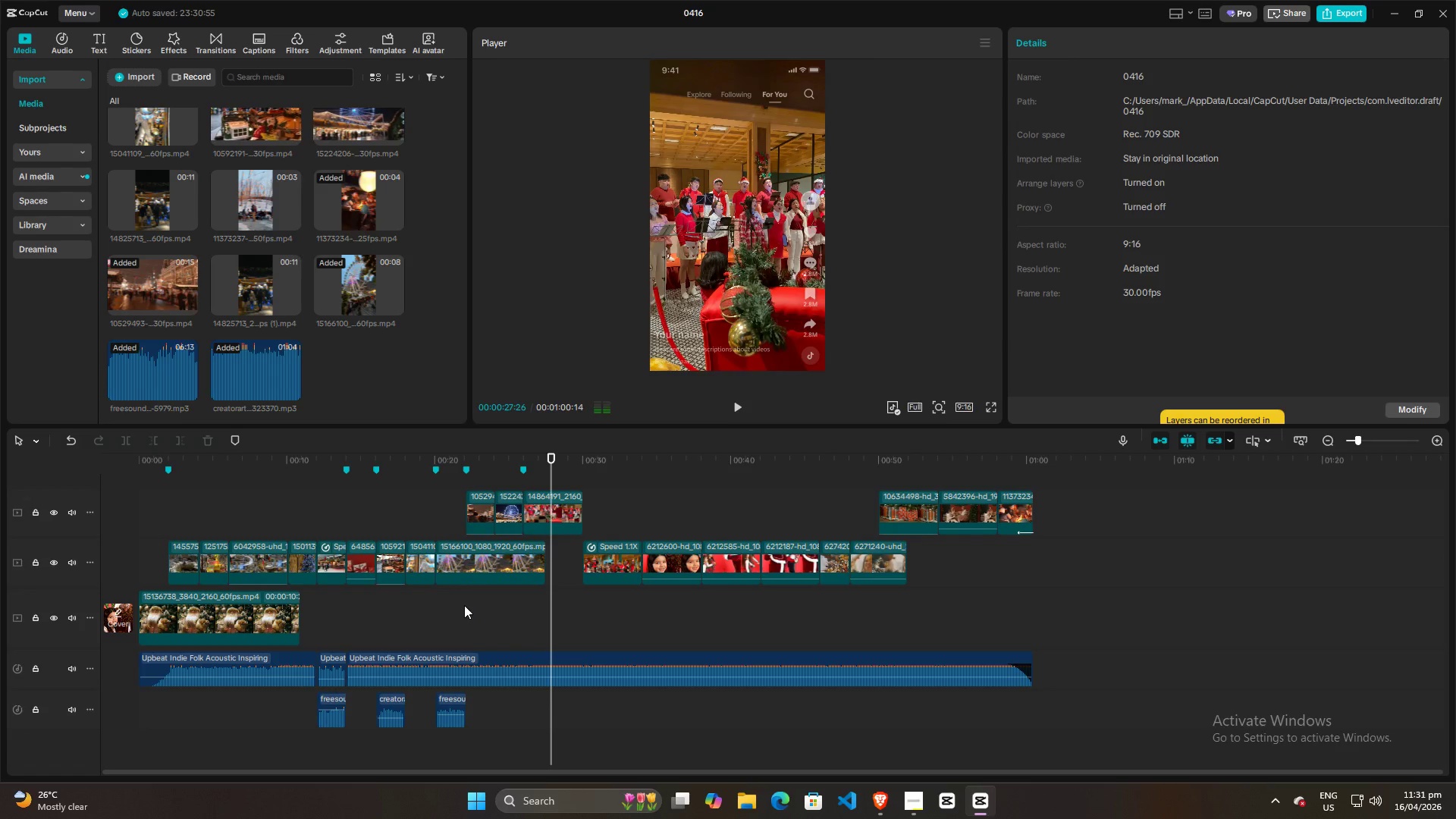 
key(Alt+AltLeft)
 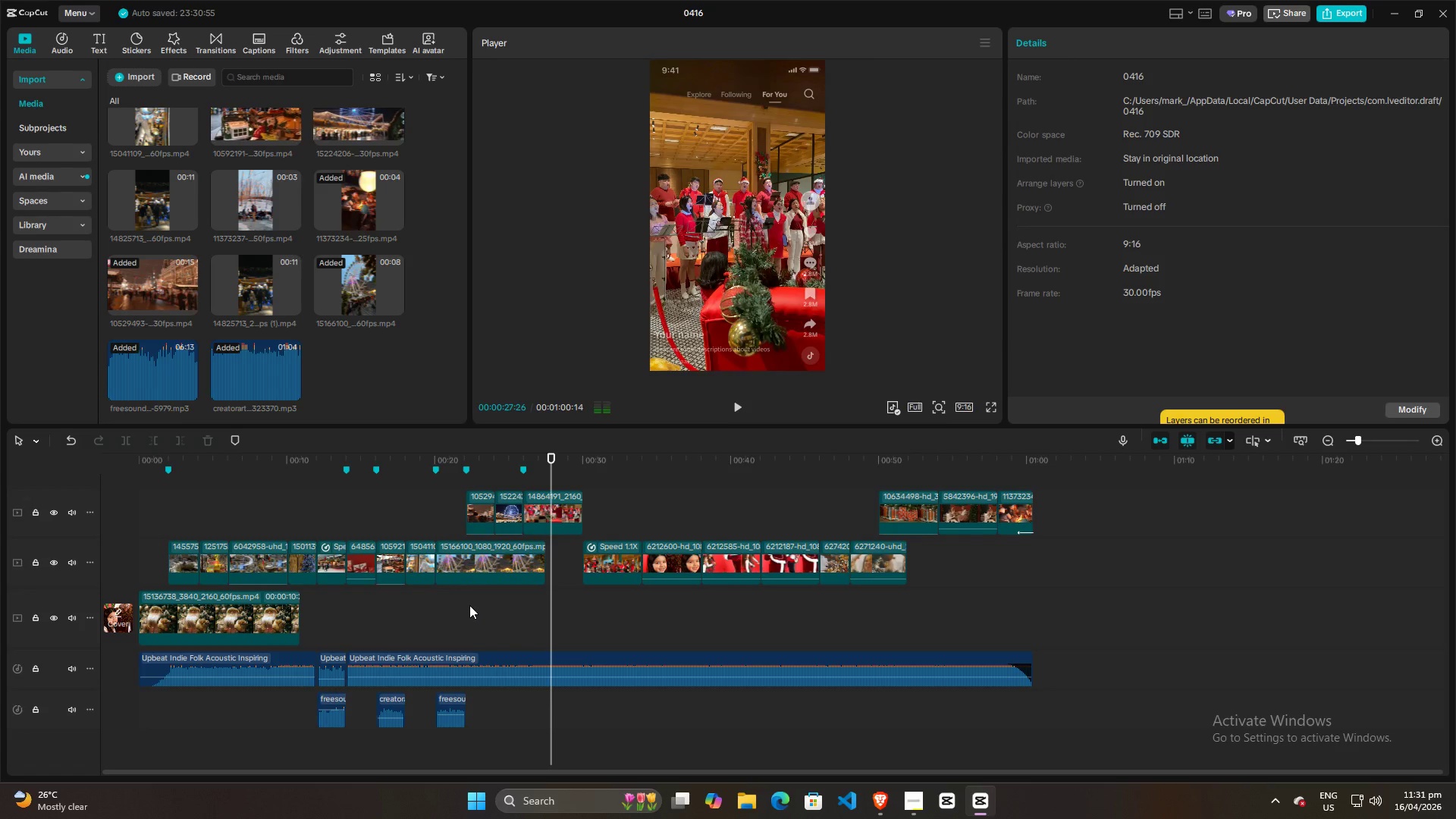 
key(Alt+Tab)